 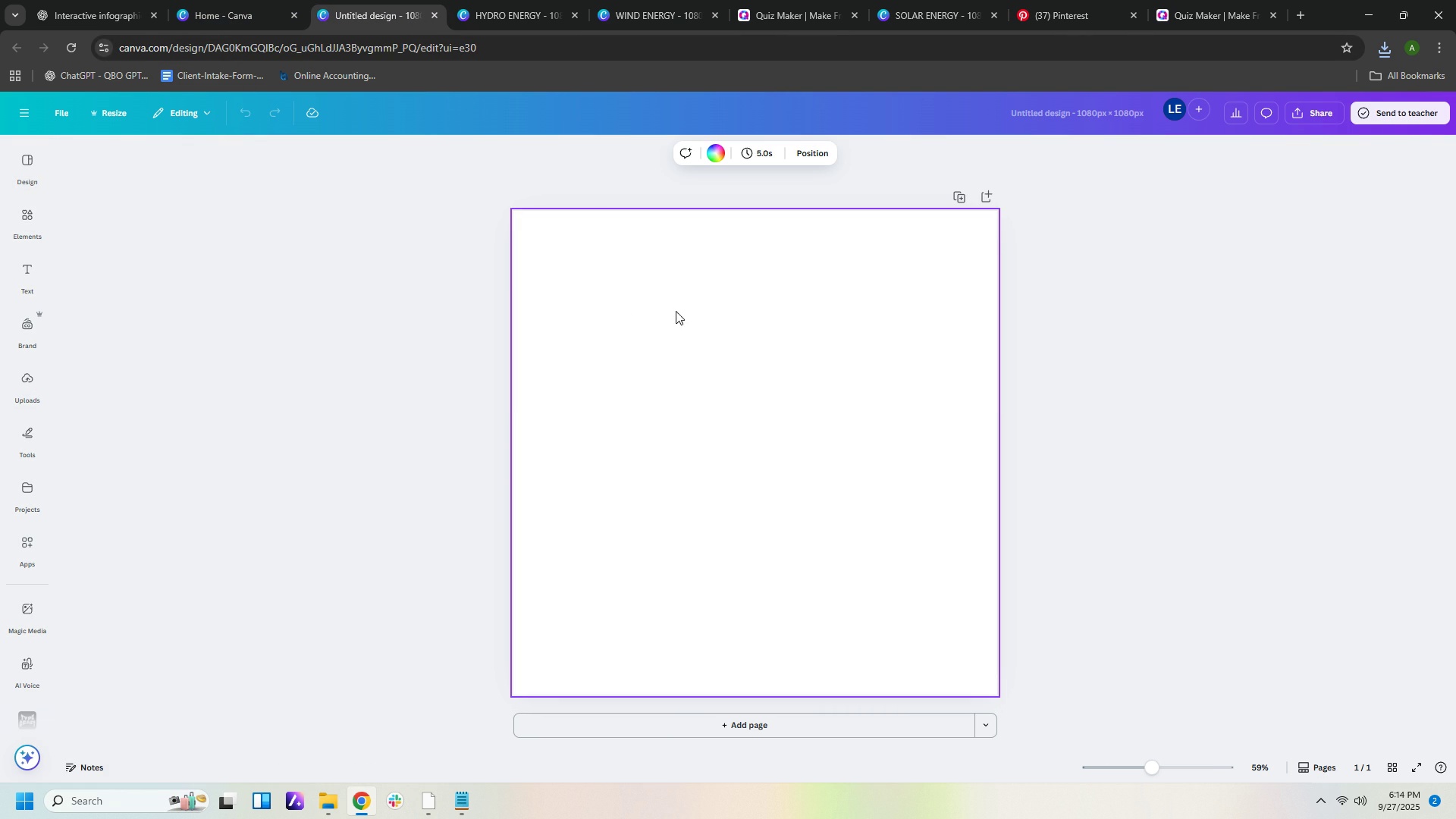 
left_click([1111, 278])
 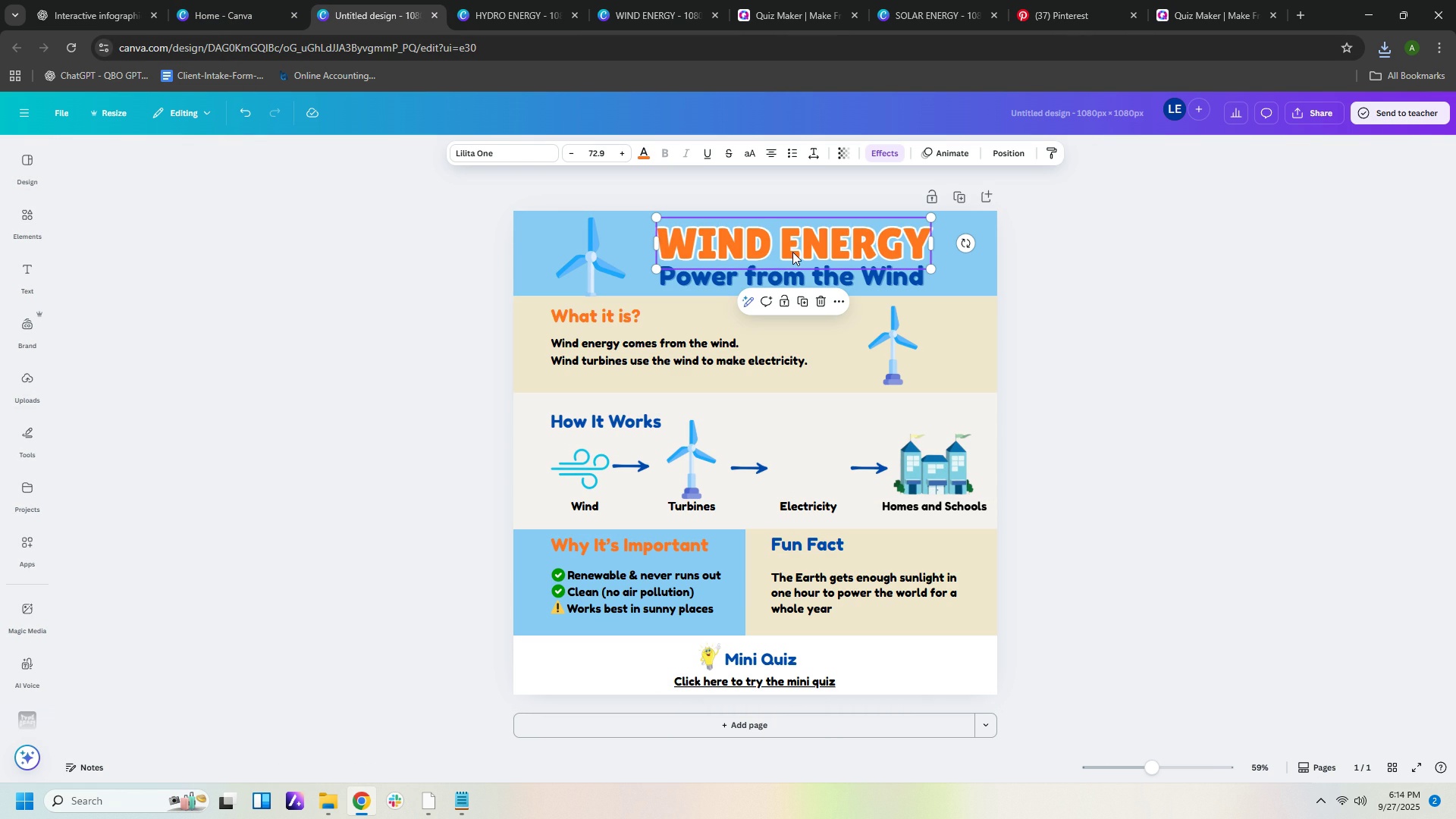 
left_click([792, 252])
 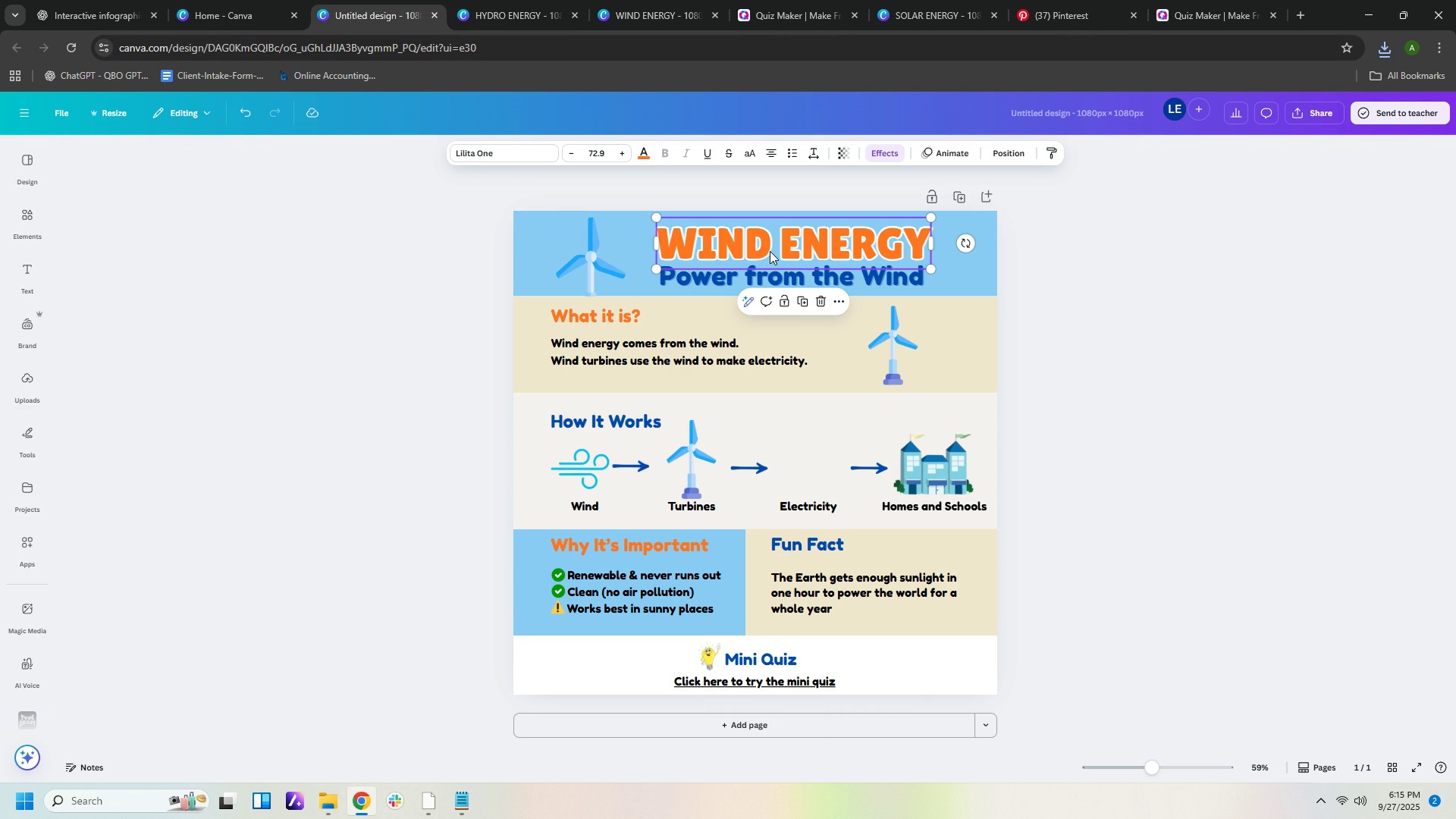 
left_click([769, 251])
 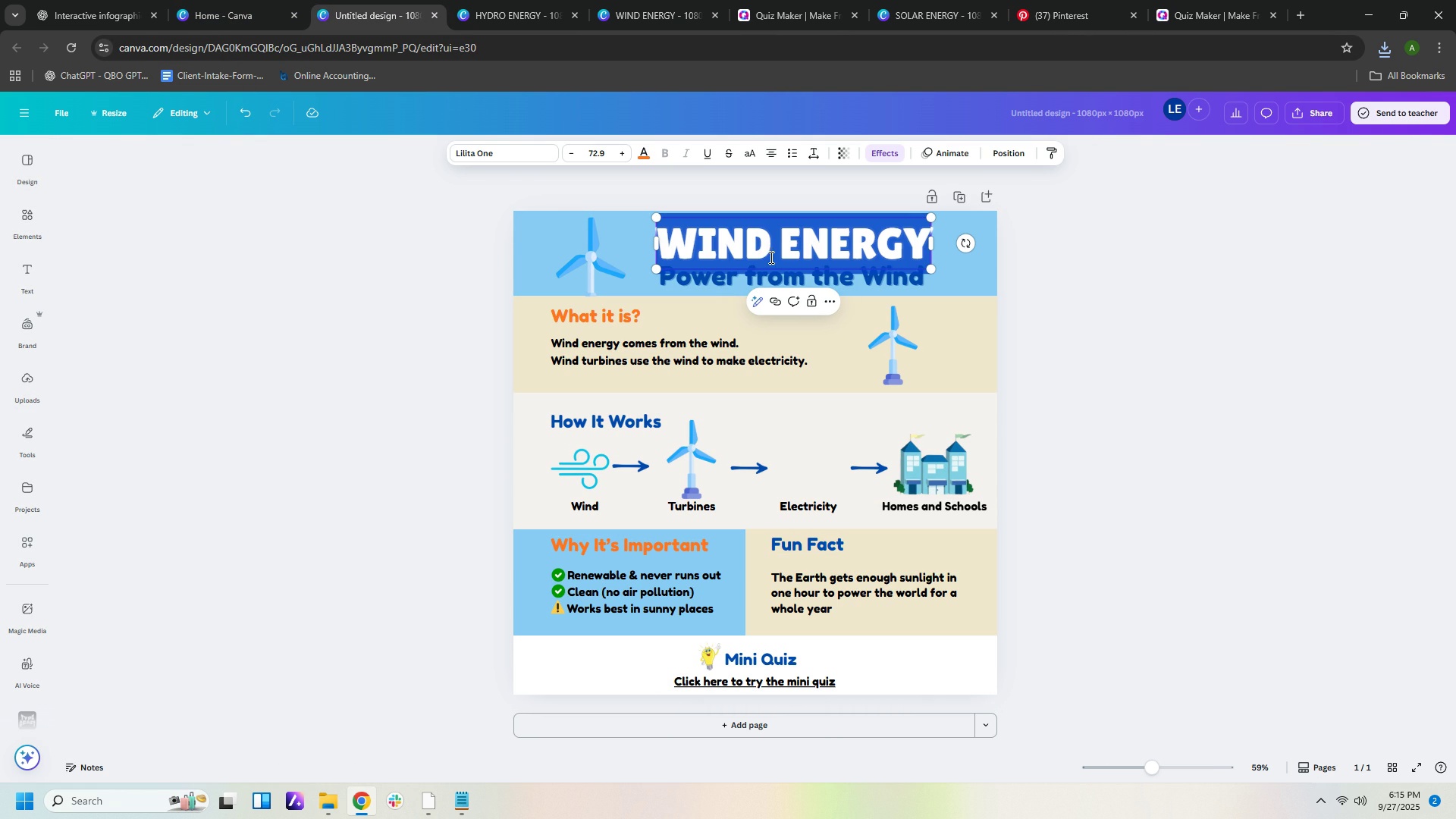 
left_click([770, 258])
 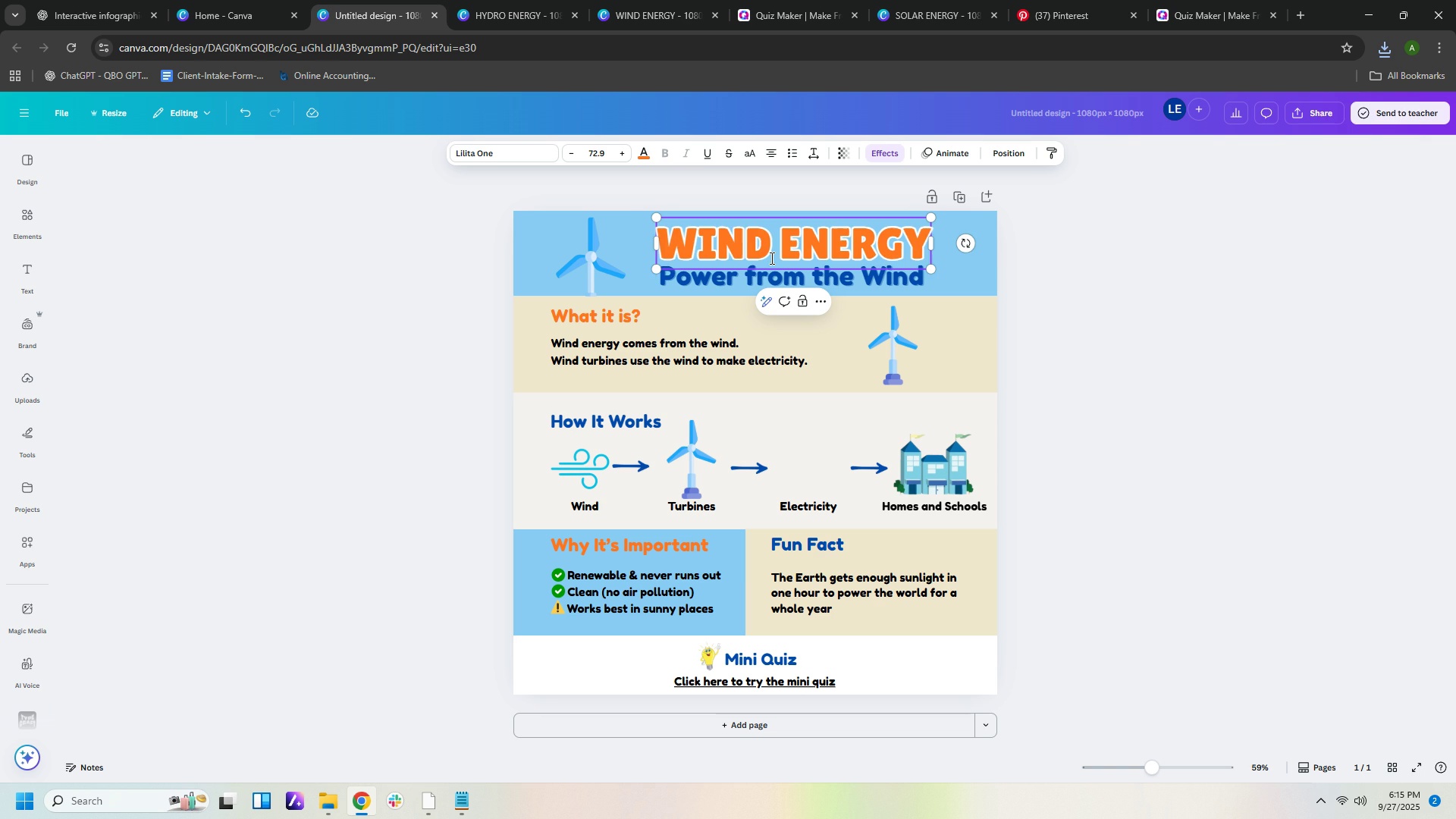 
key(Backspace)
key(Backspace)
key(Backspace)
key(Backspace)
type(HYDRO)